 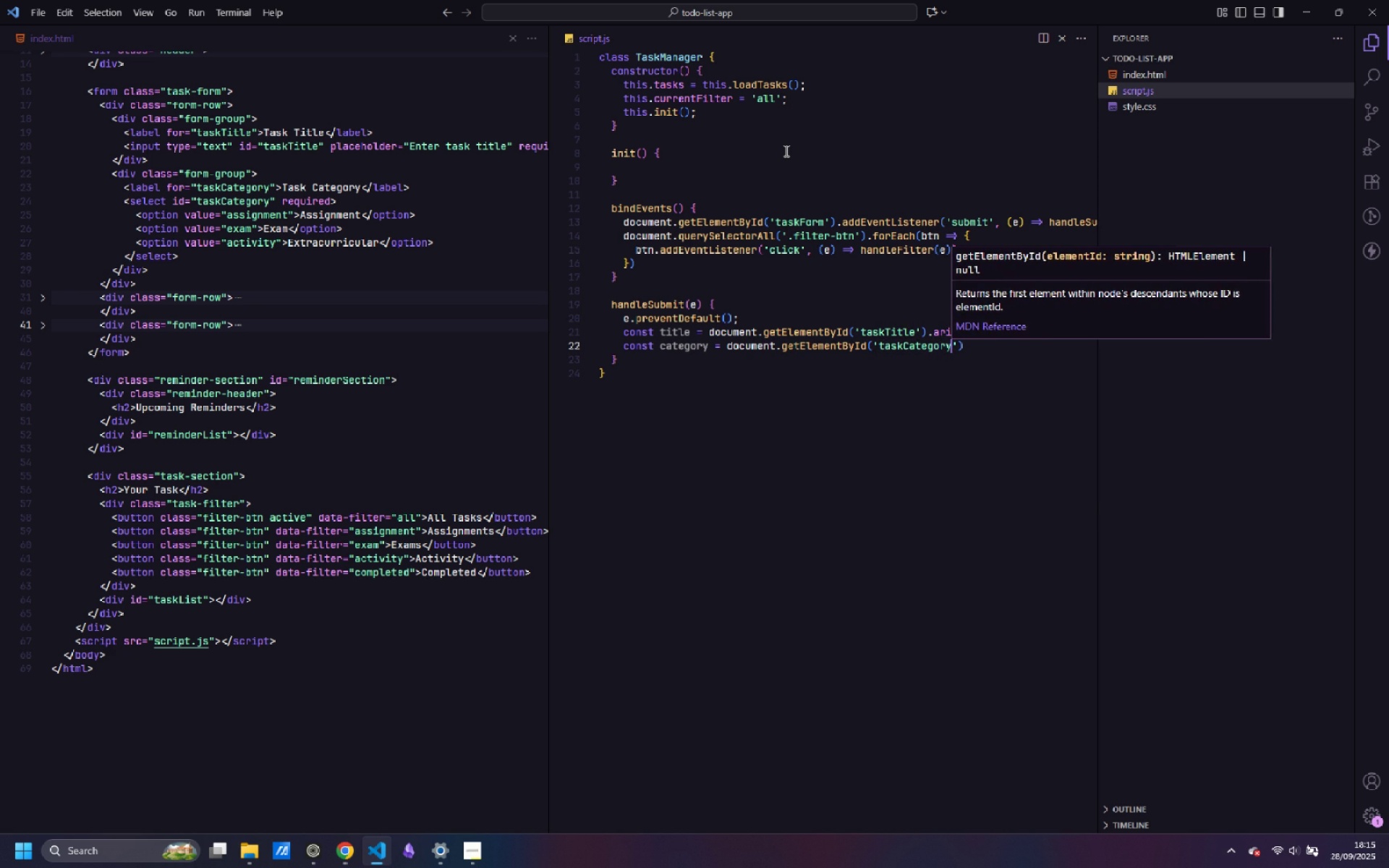 
key(ArrowRight)
 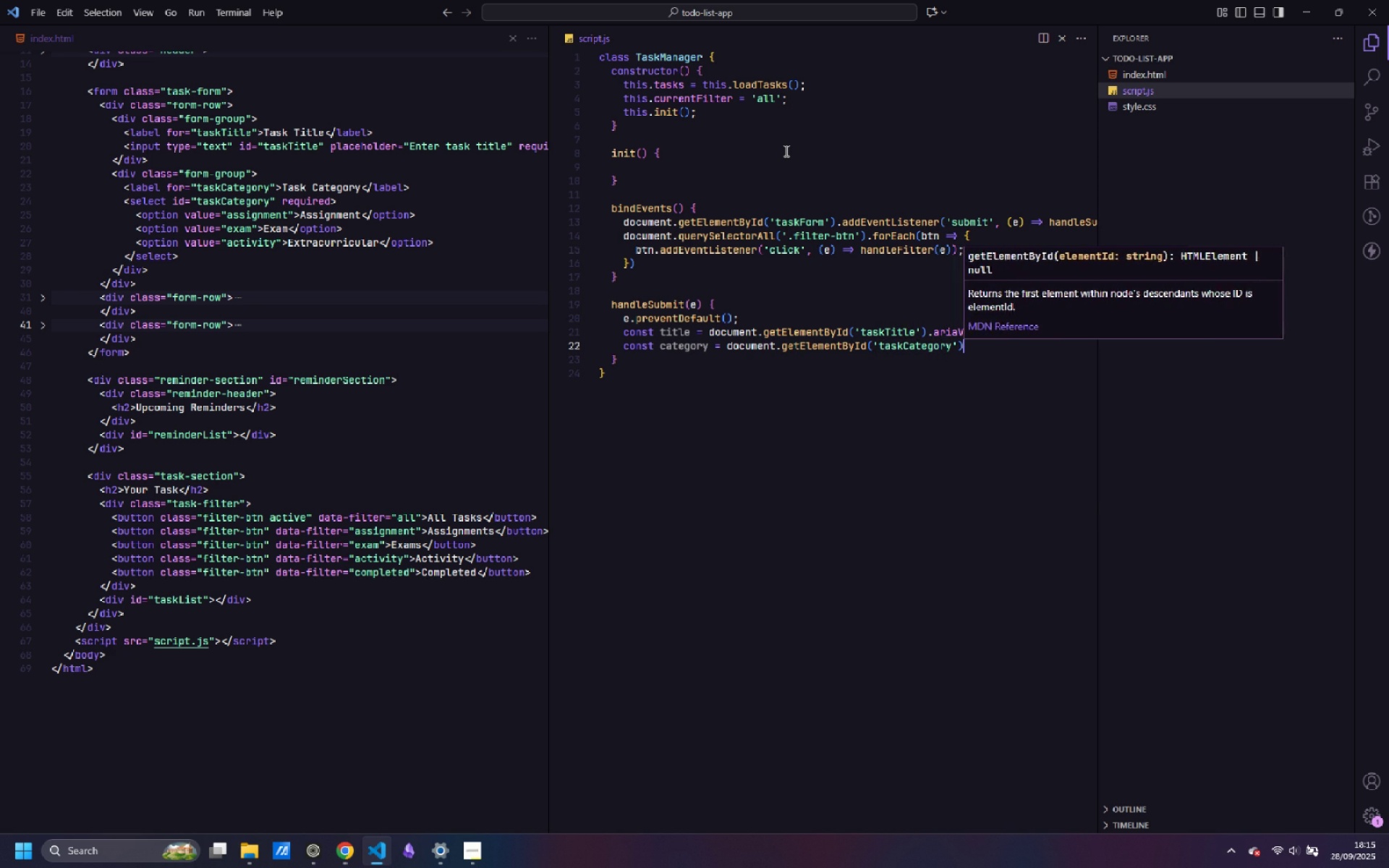 
key(ArrowRight)
 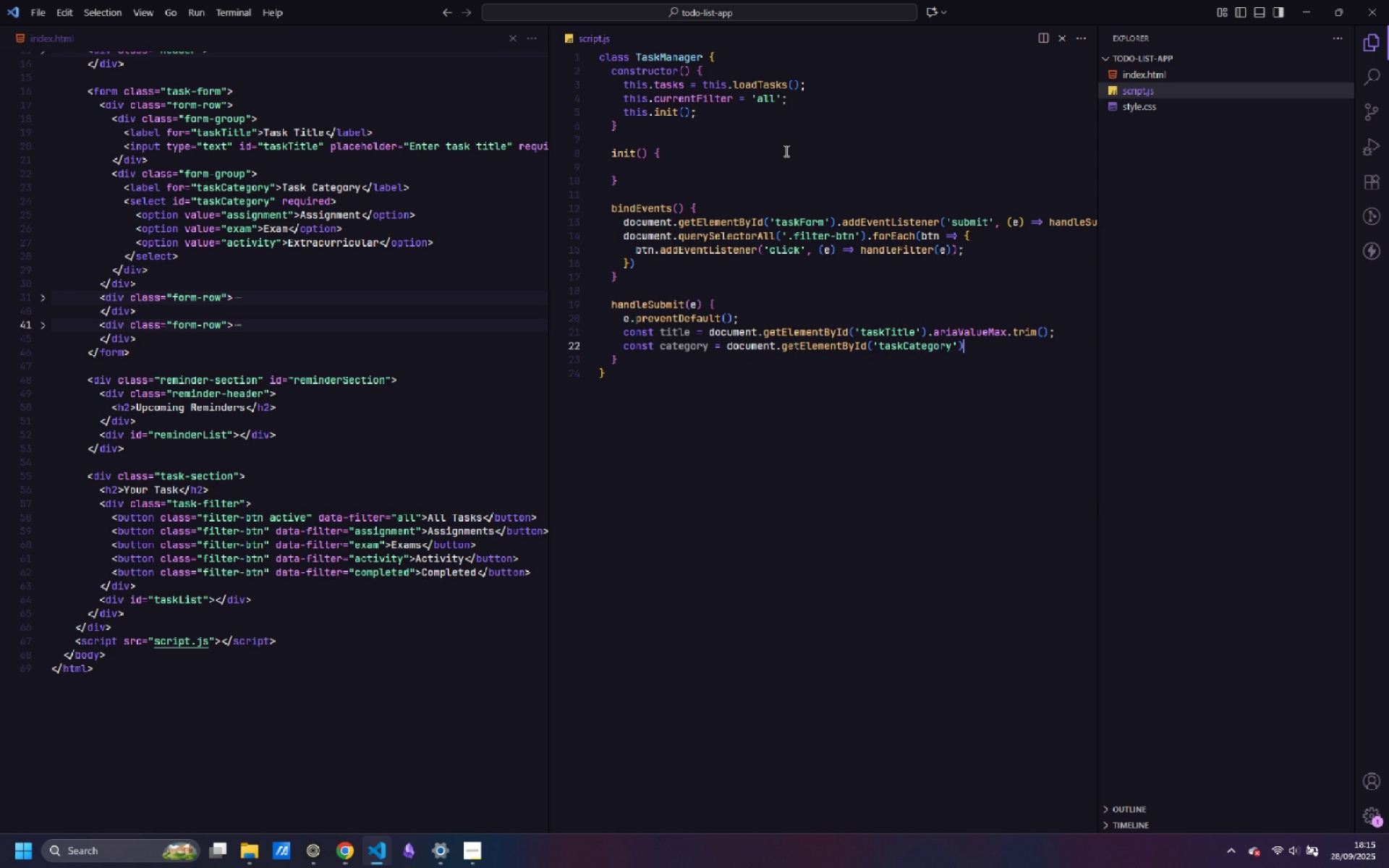 
key(Period)
 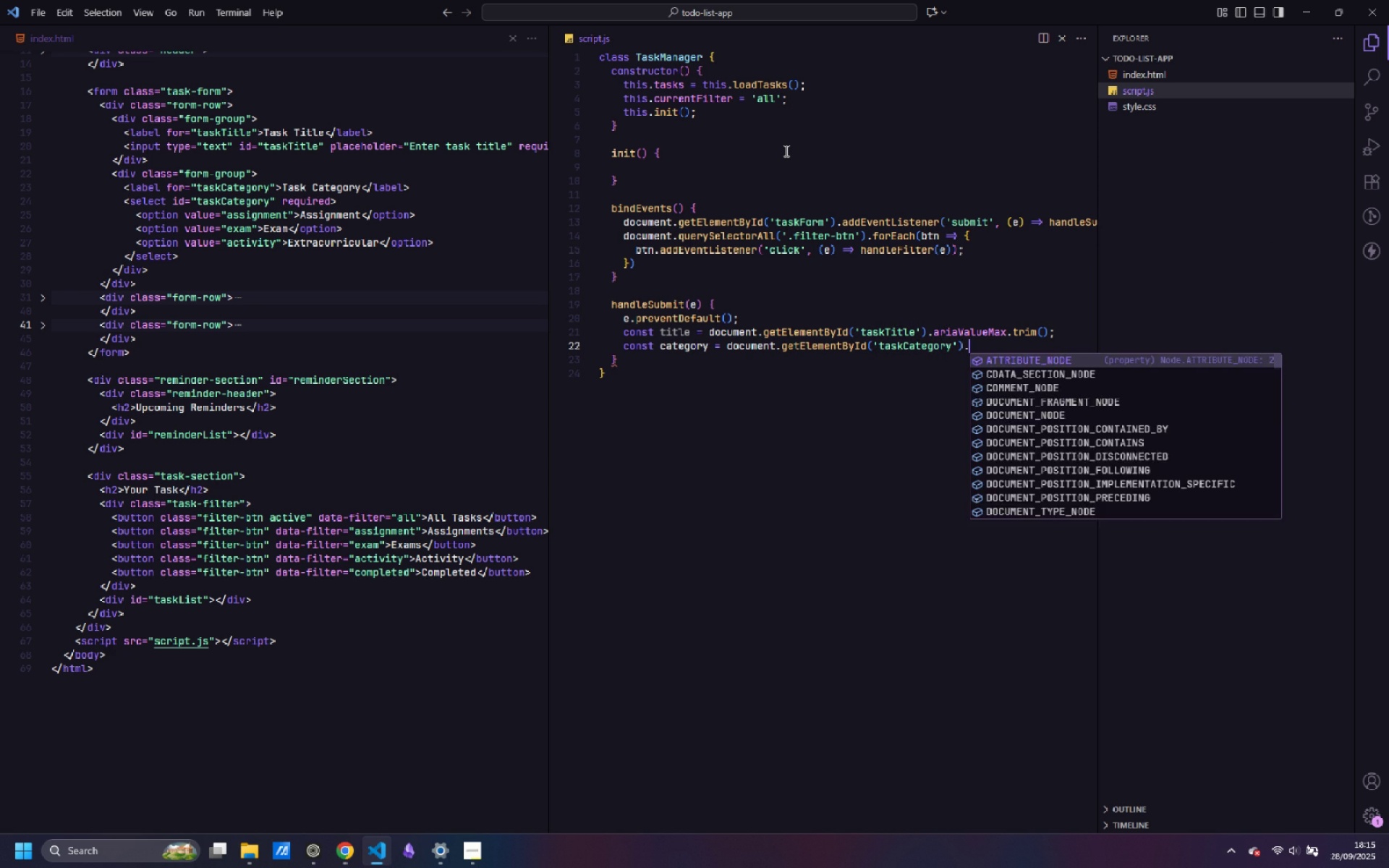 
key(ArrowUp)
 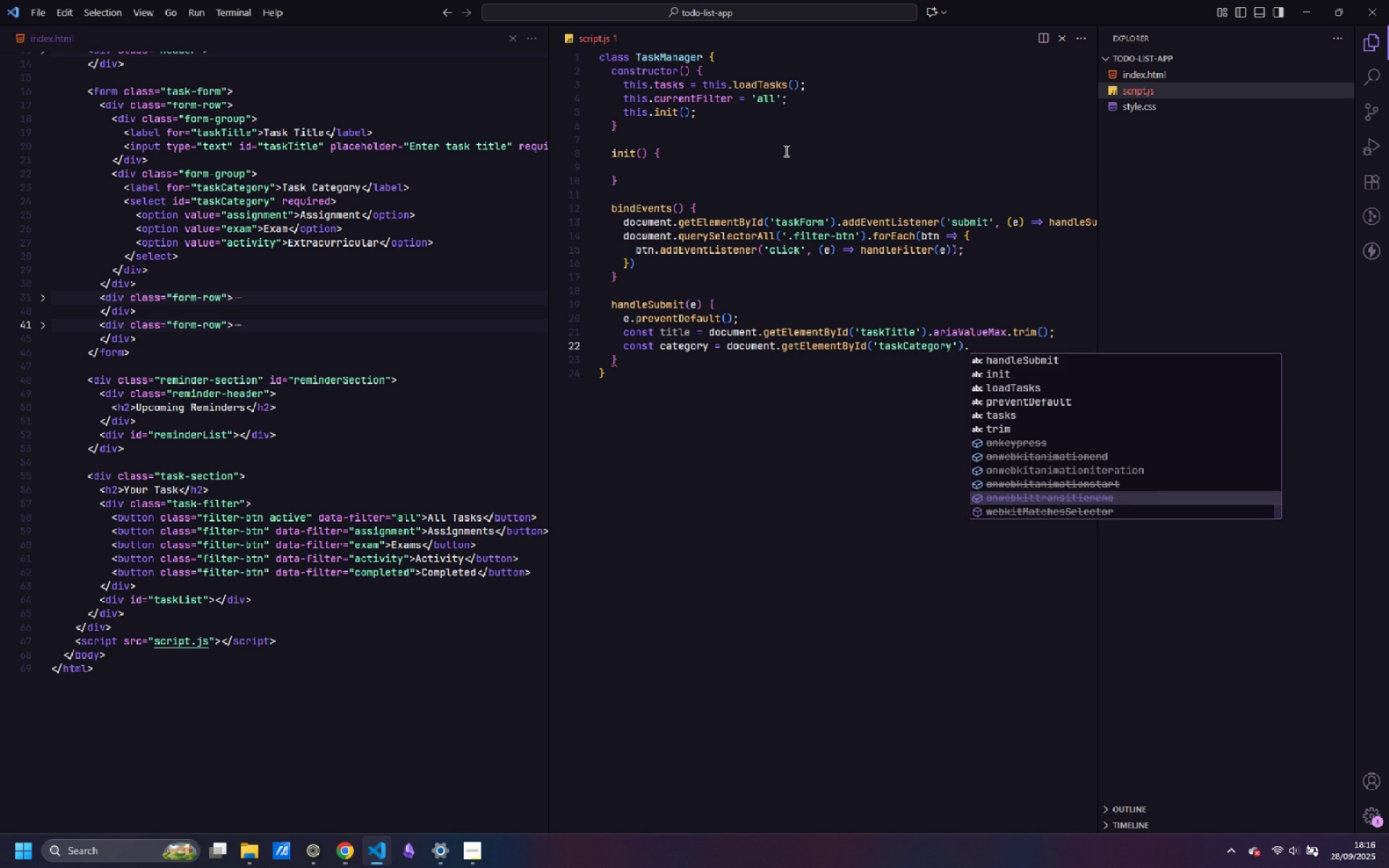 
key(ArrowUp)
 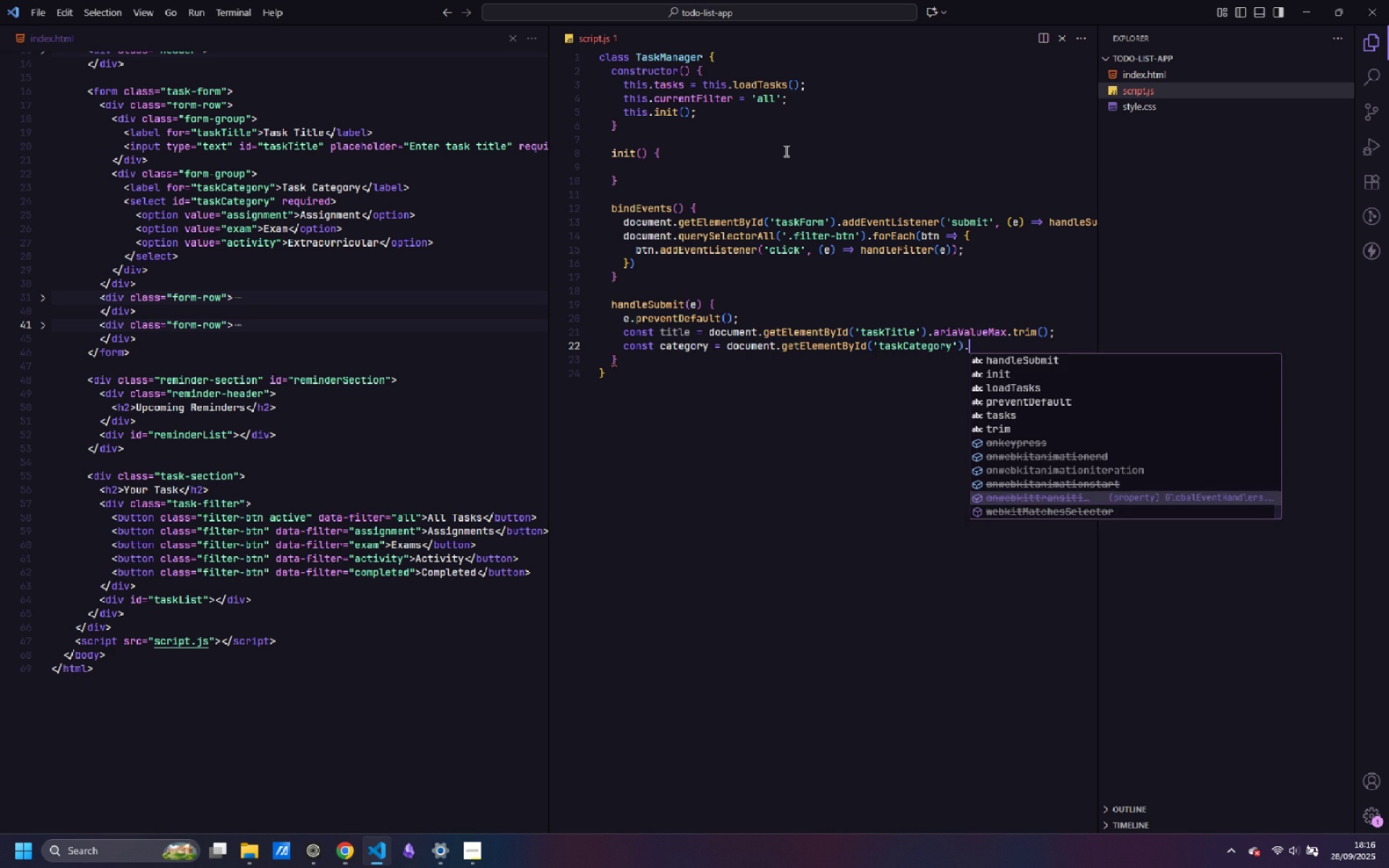 
key(Escape)
 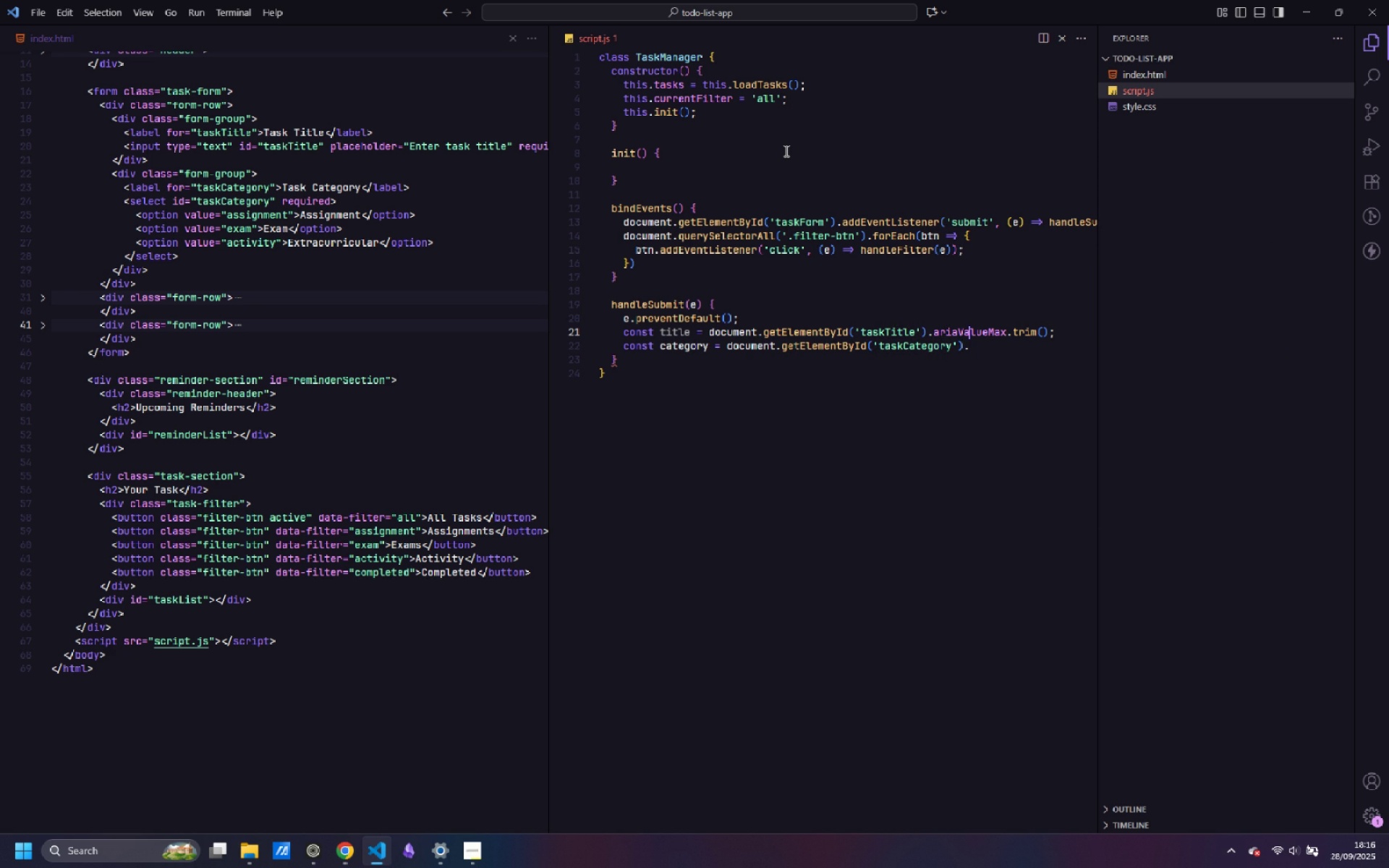 
key(ArrowUp)